 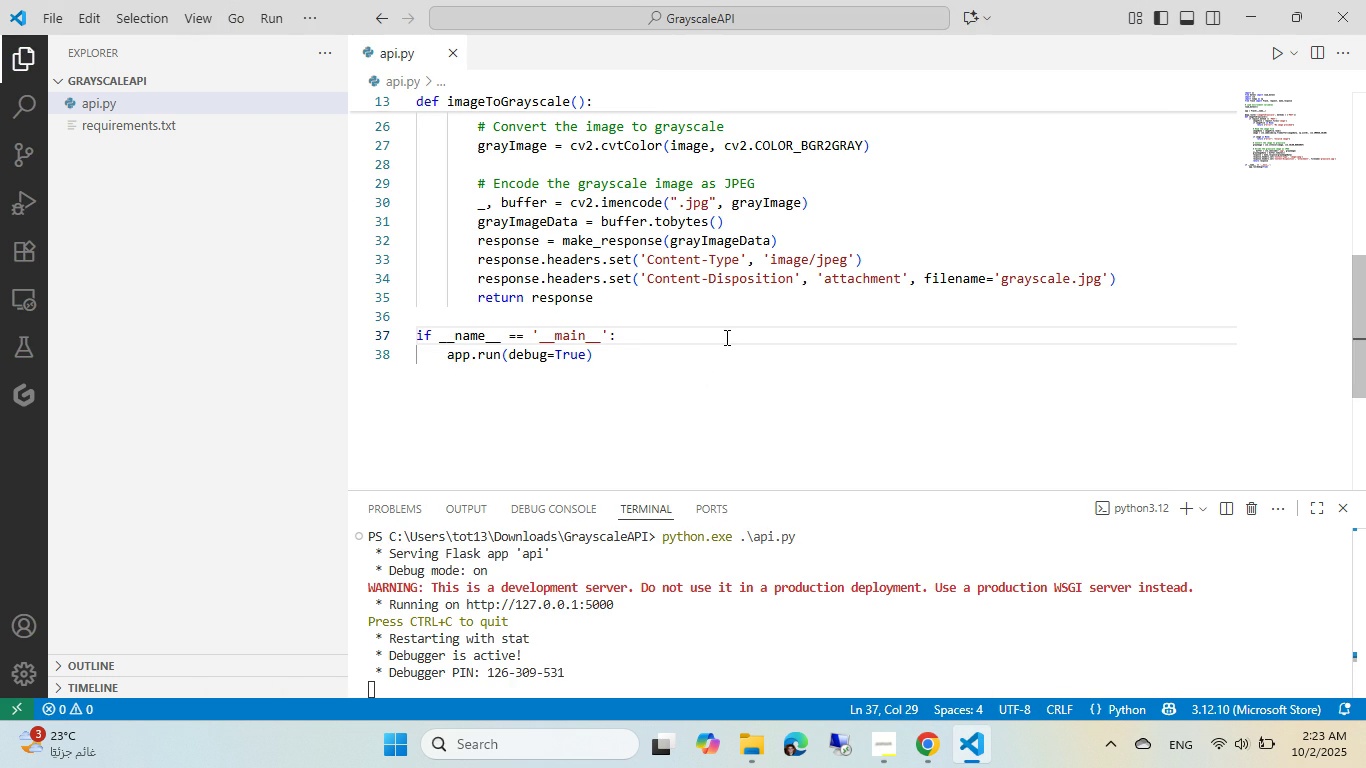 
key(Meta+MetaLeft)
 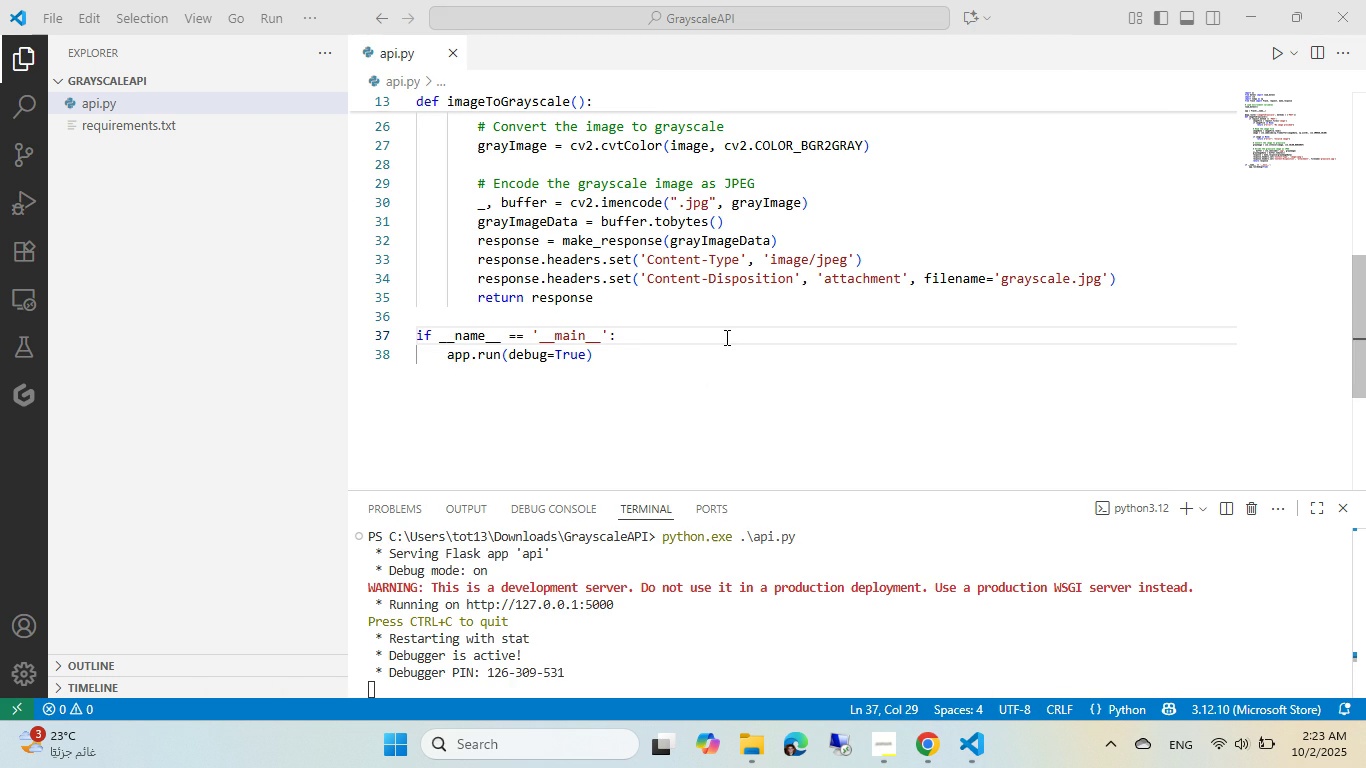 
type(pos)
 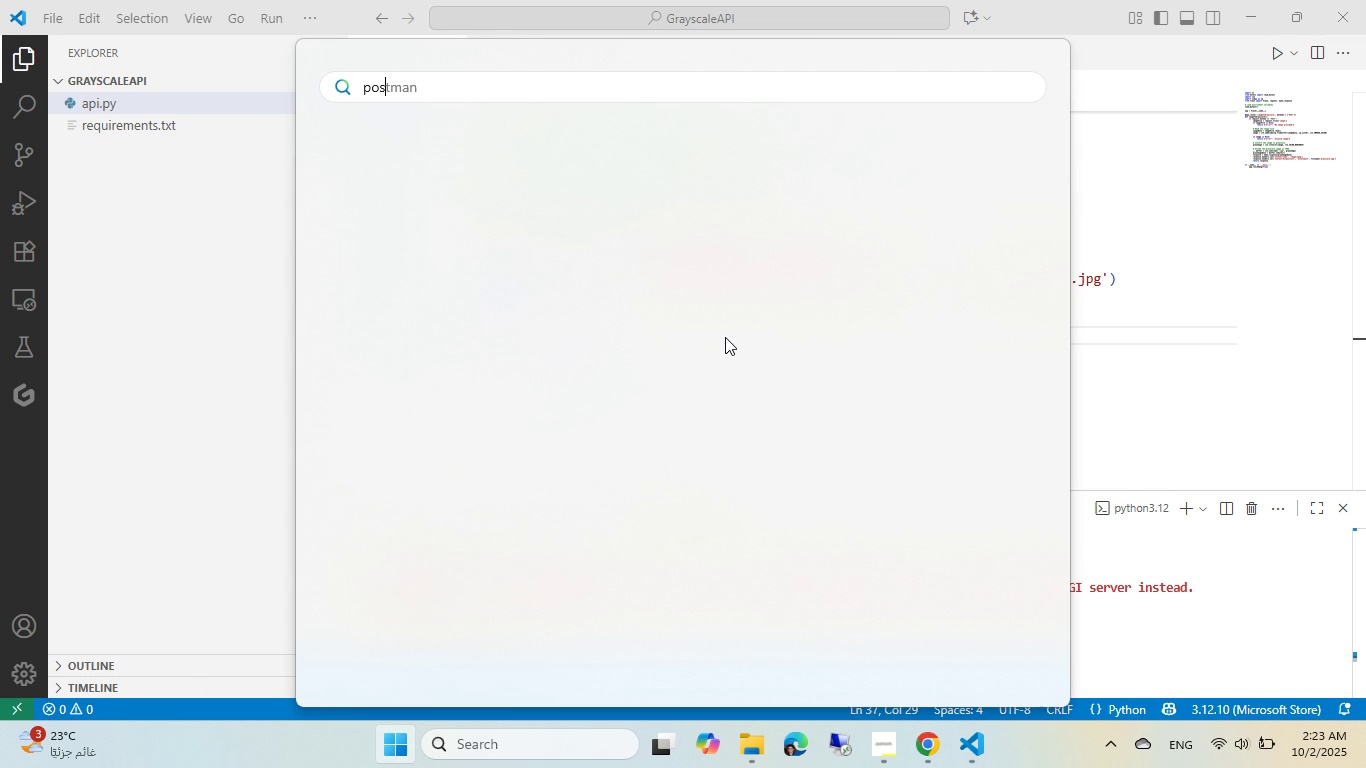 
key(Enter)
 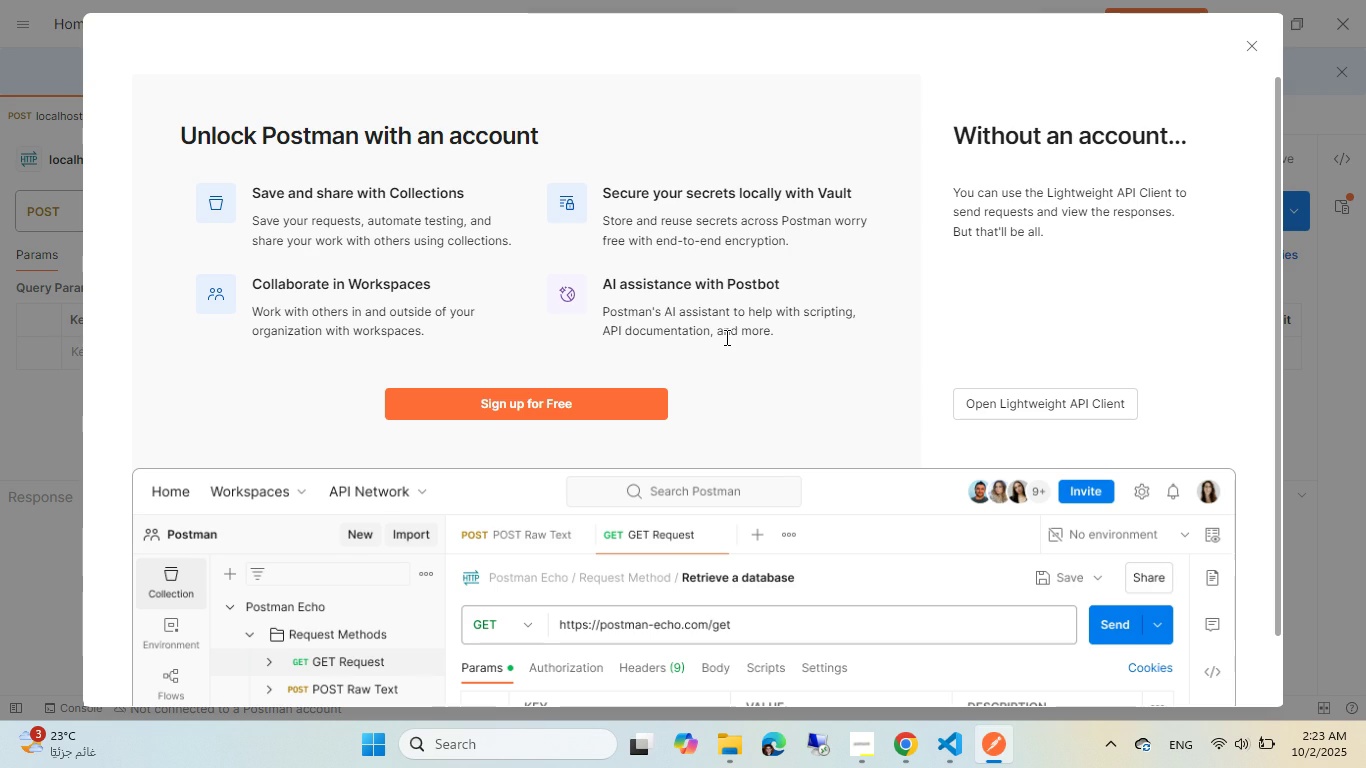 
wait(17.3)
 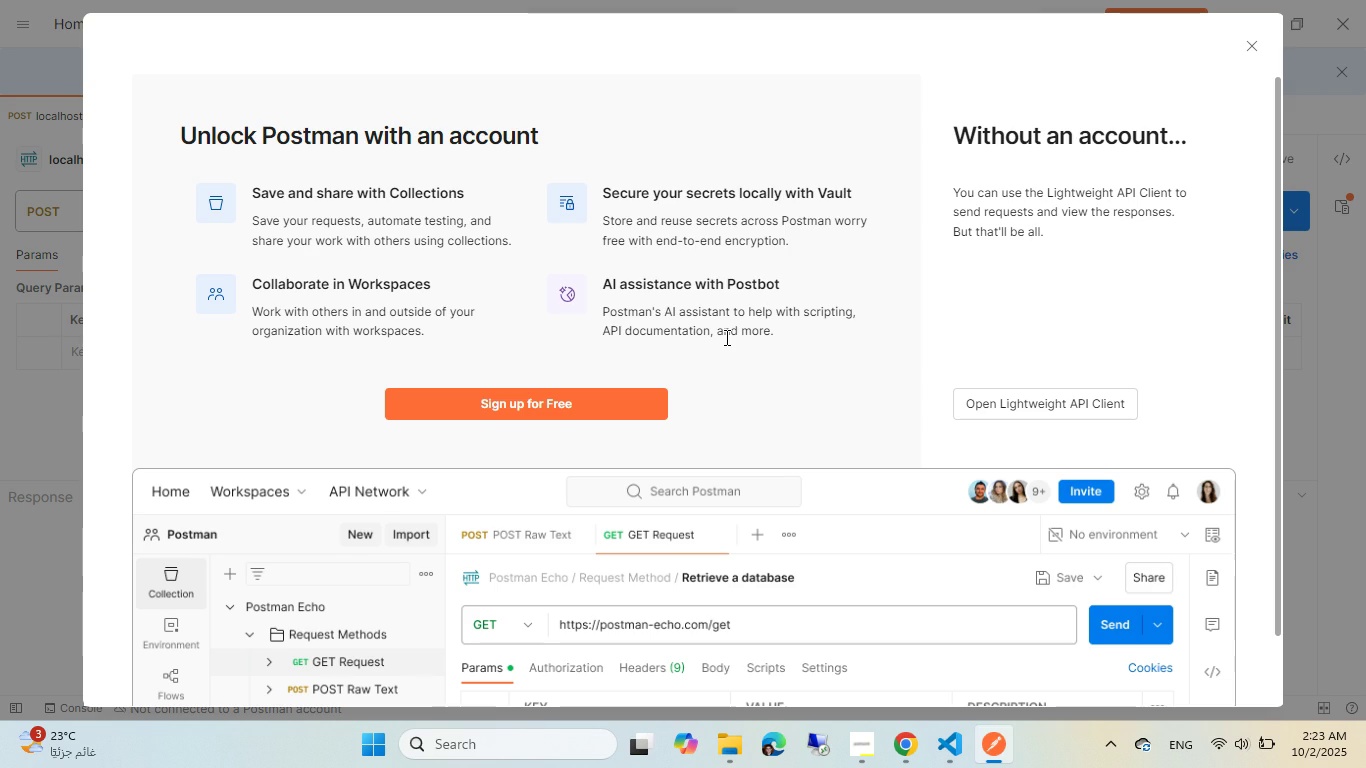 
left_click([1251, 40])
 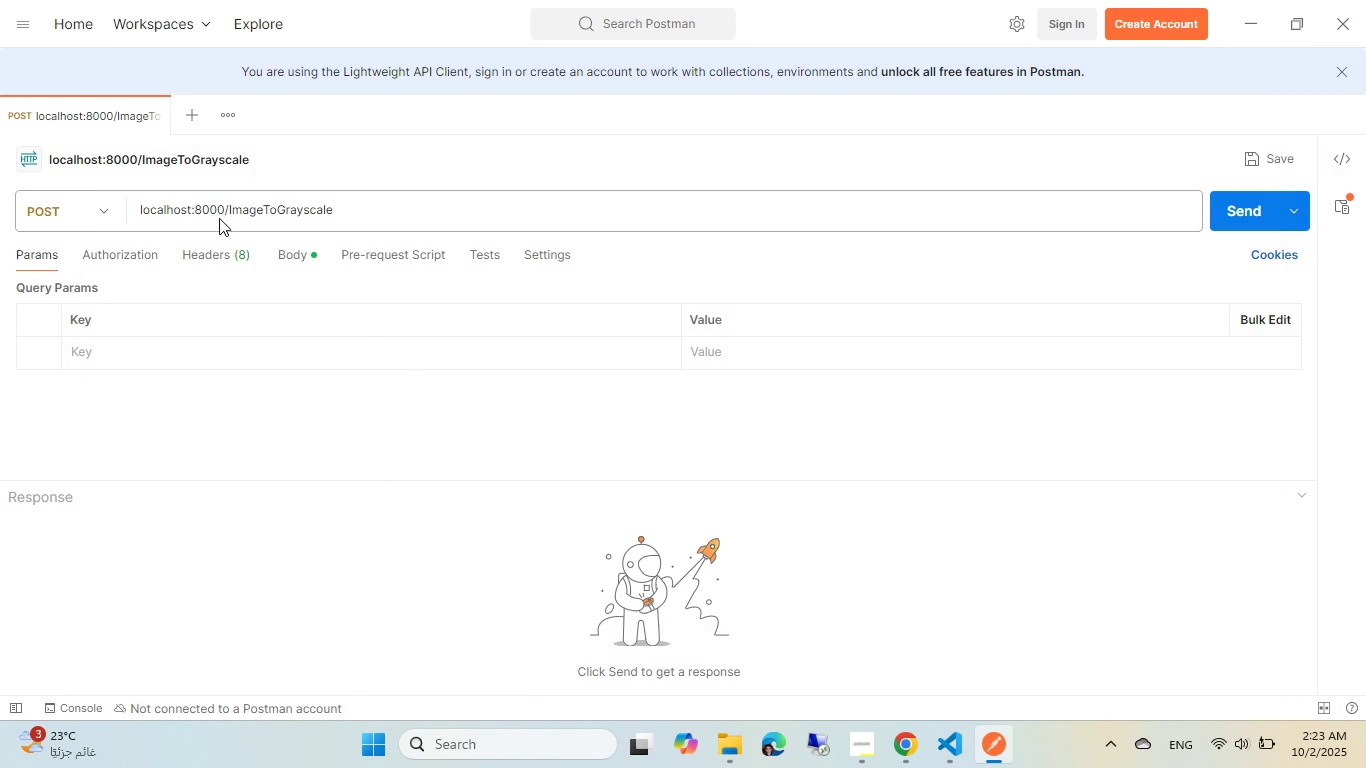 
double_click([201, 207])
 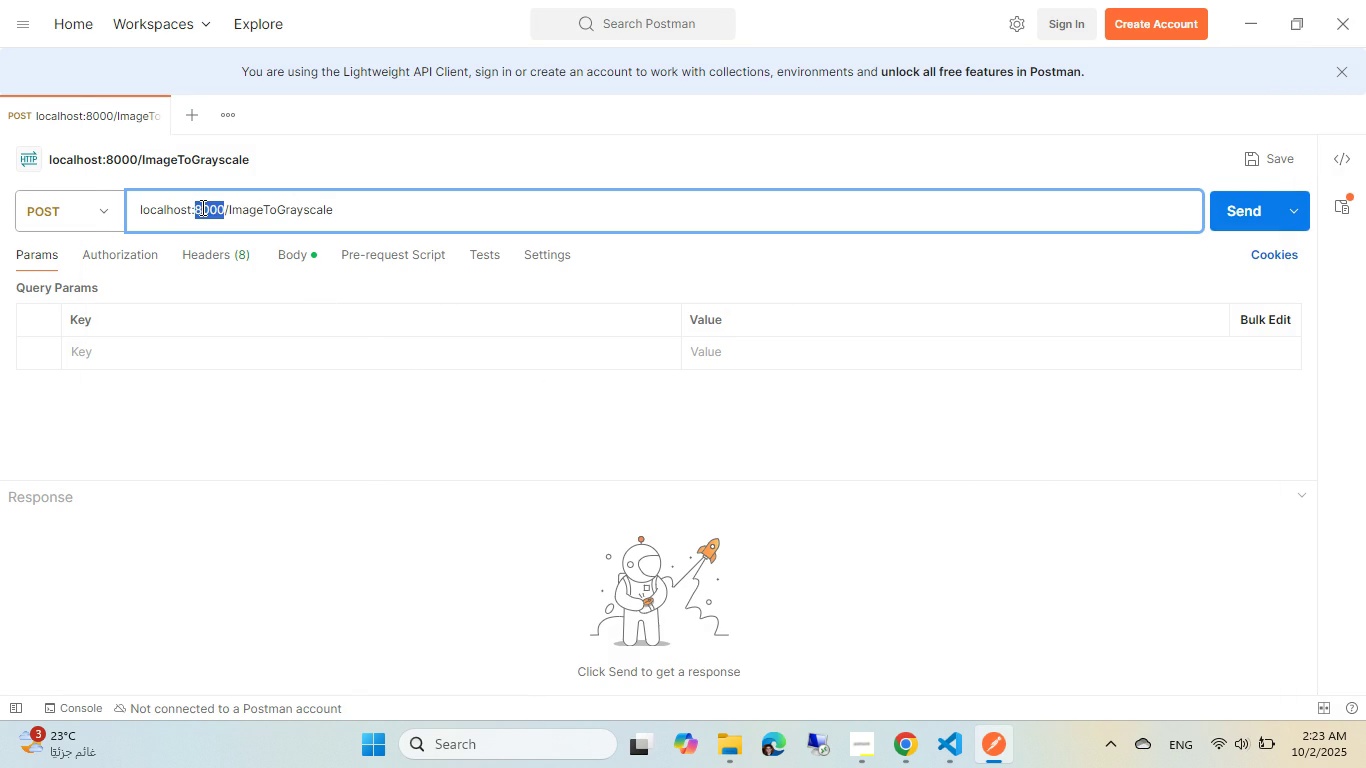 
key(Numpad5)
 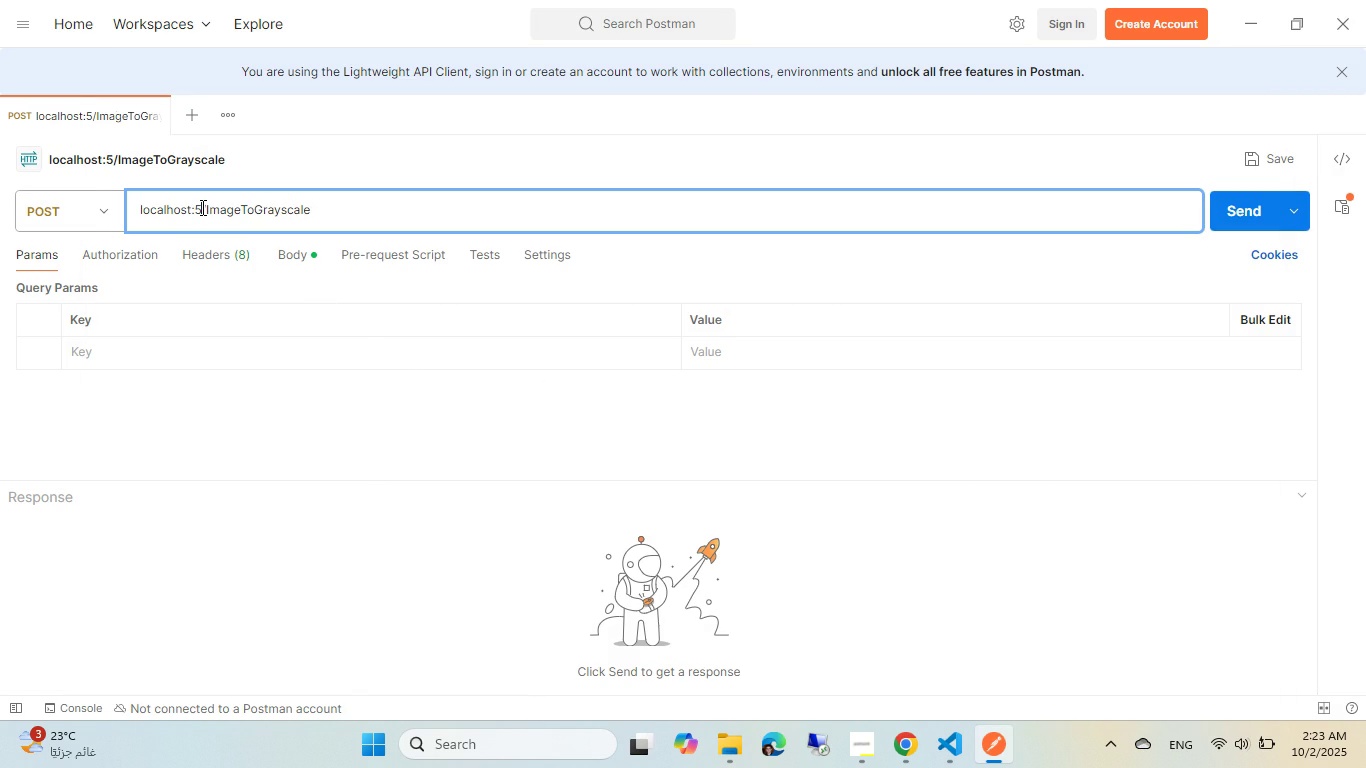 
key(Numpad0)
 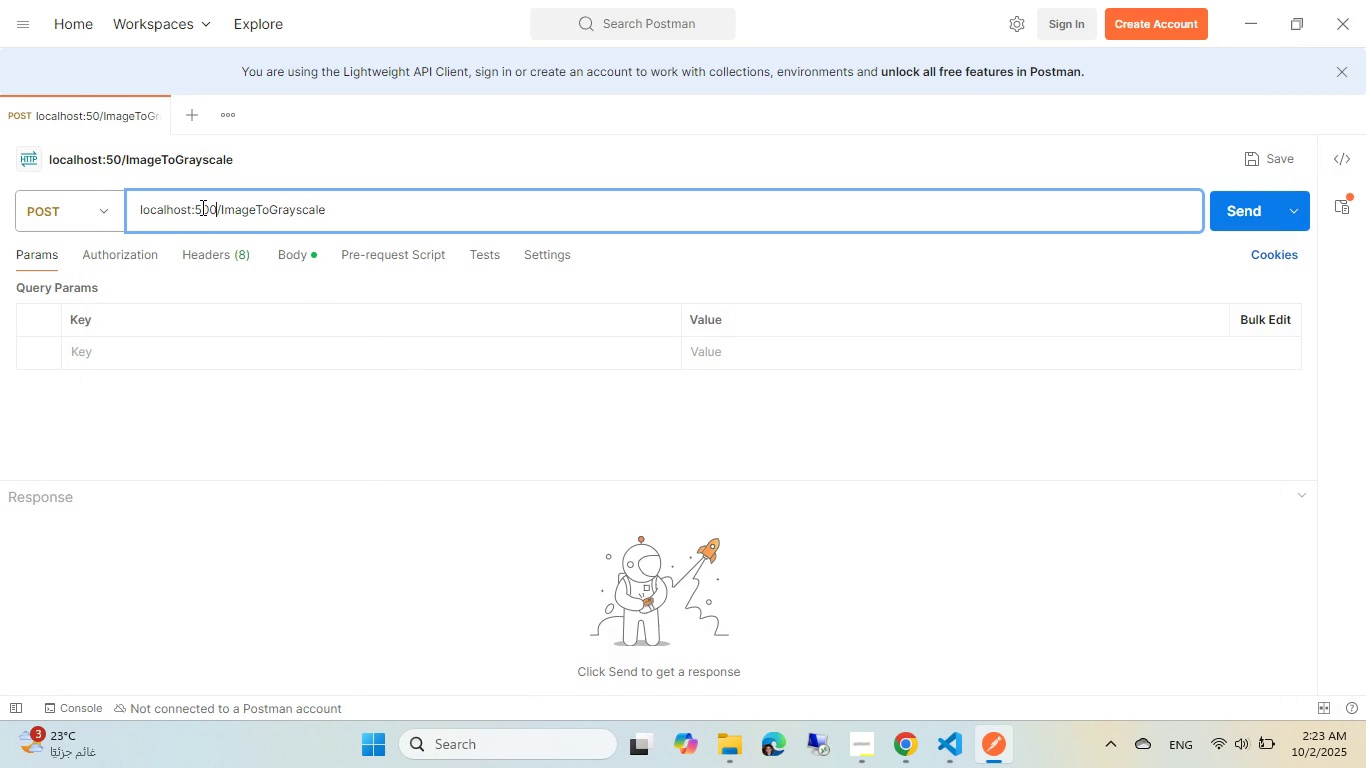 
key(Numpad0)
 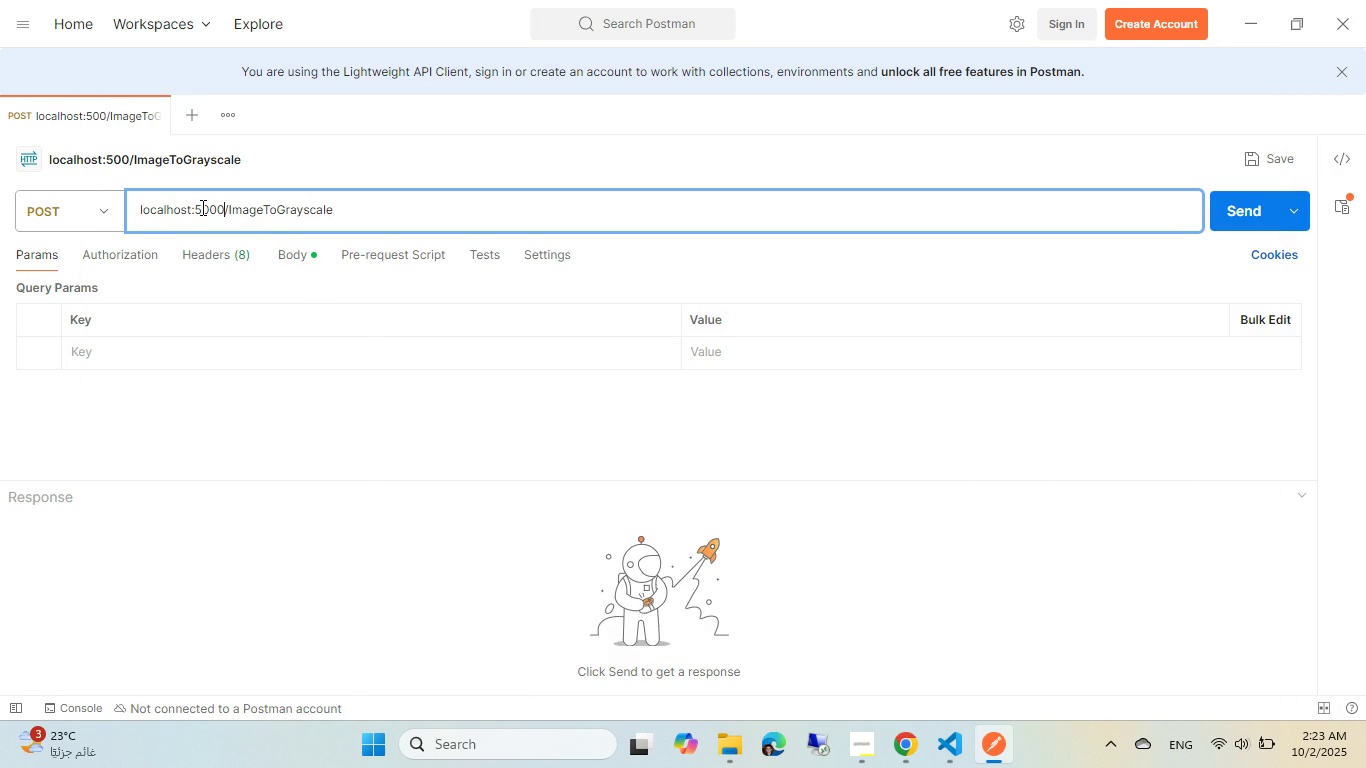 
key(Numpad0)
 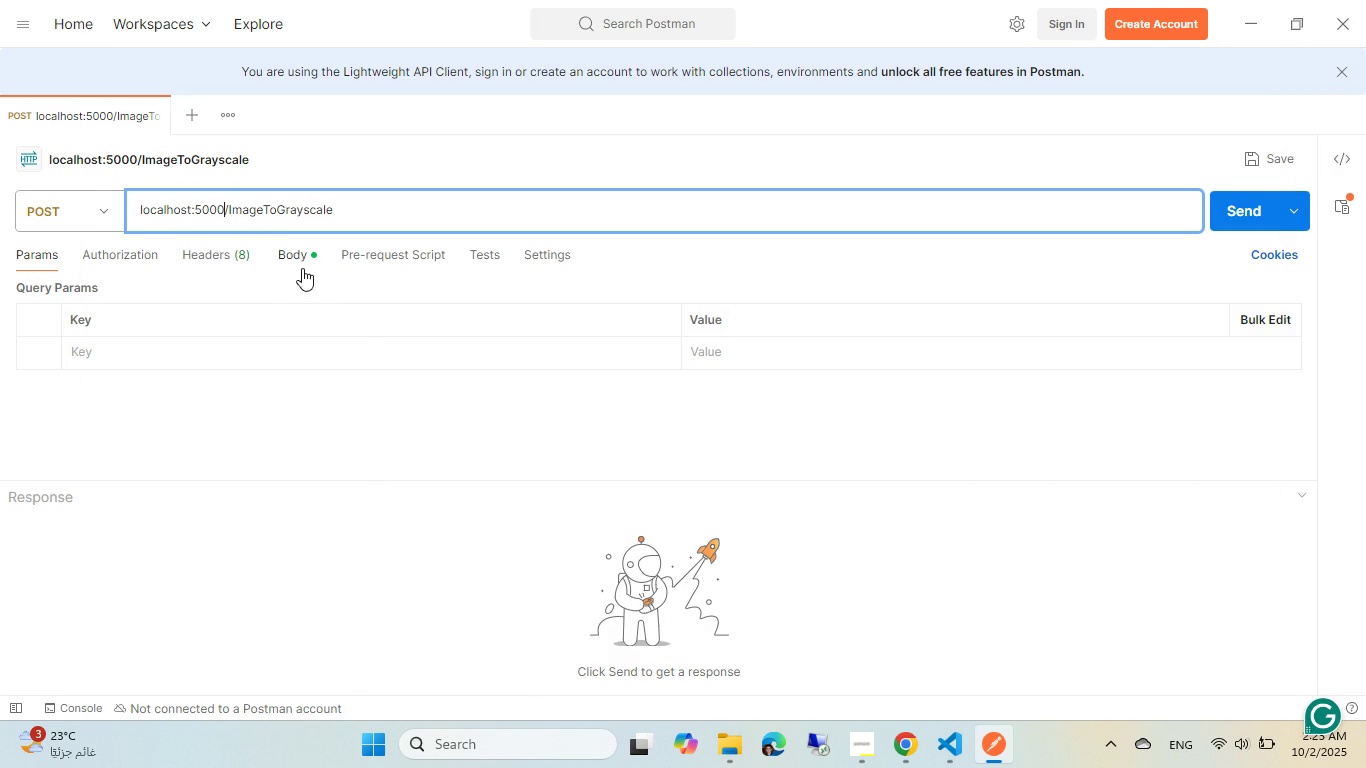 
left_click([283, 246])
 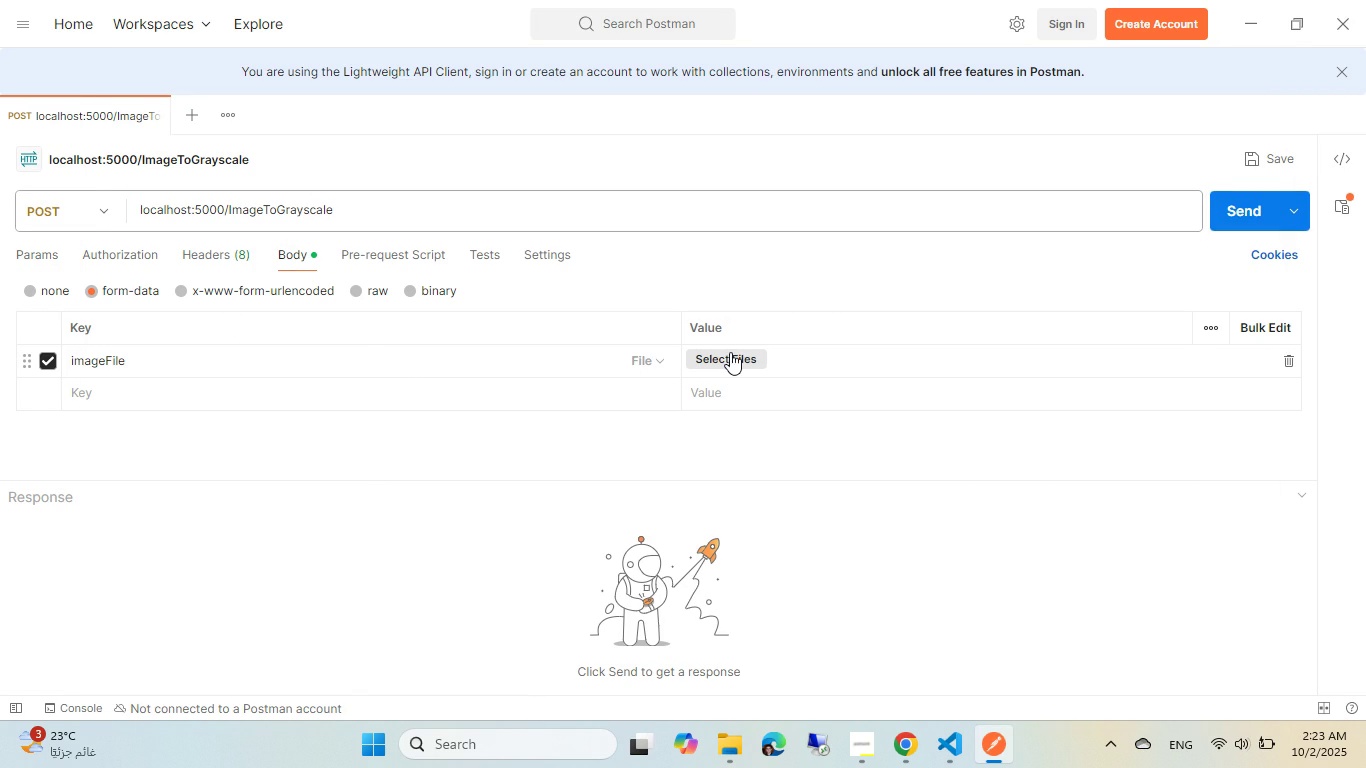 
left_click([728, 354])
 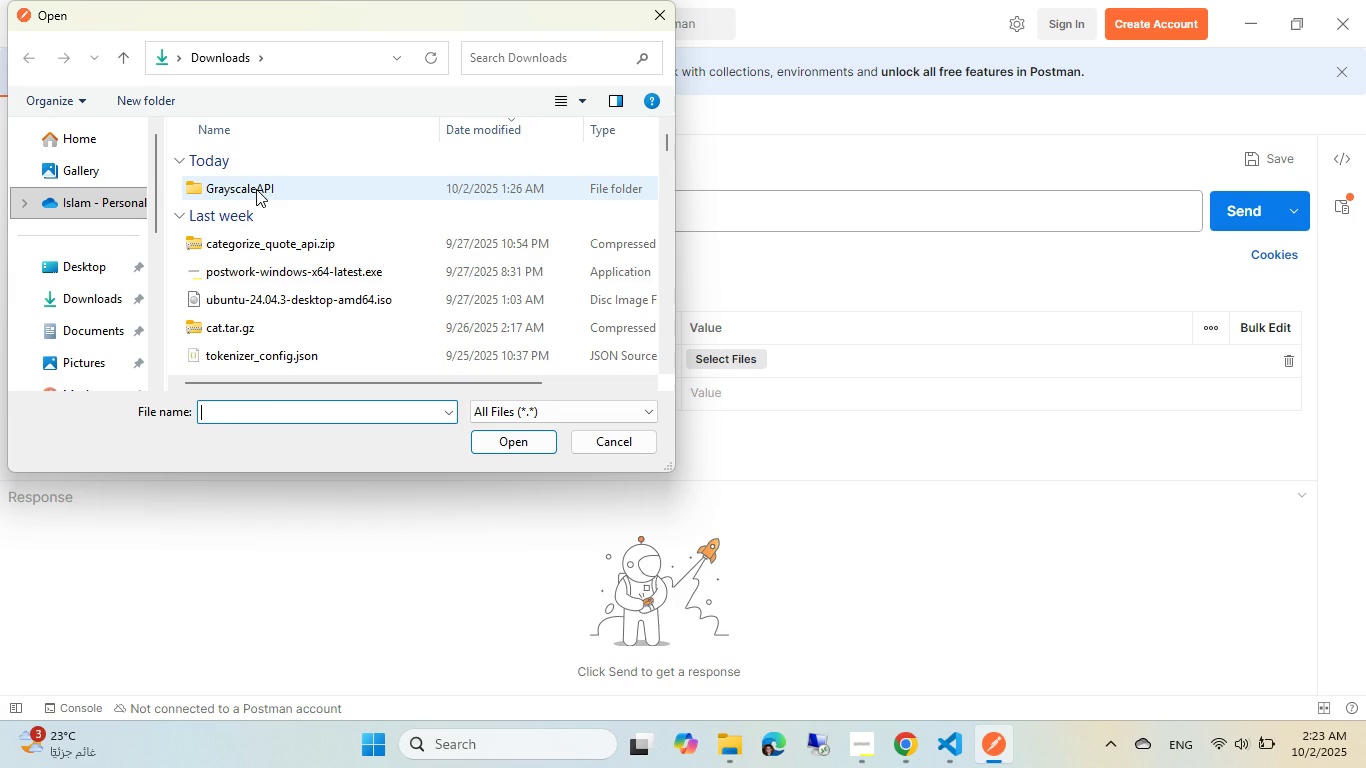 
left_click([288, 276])
 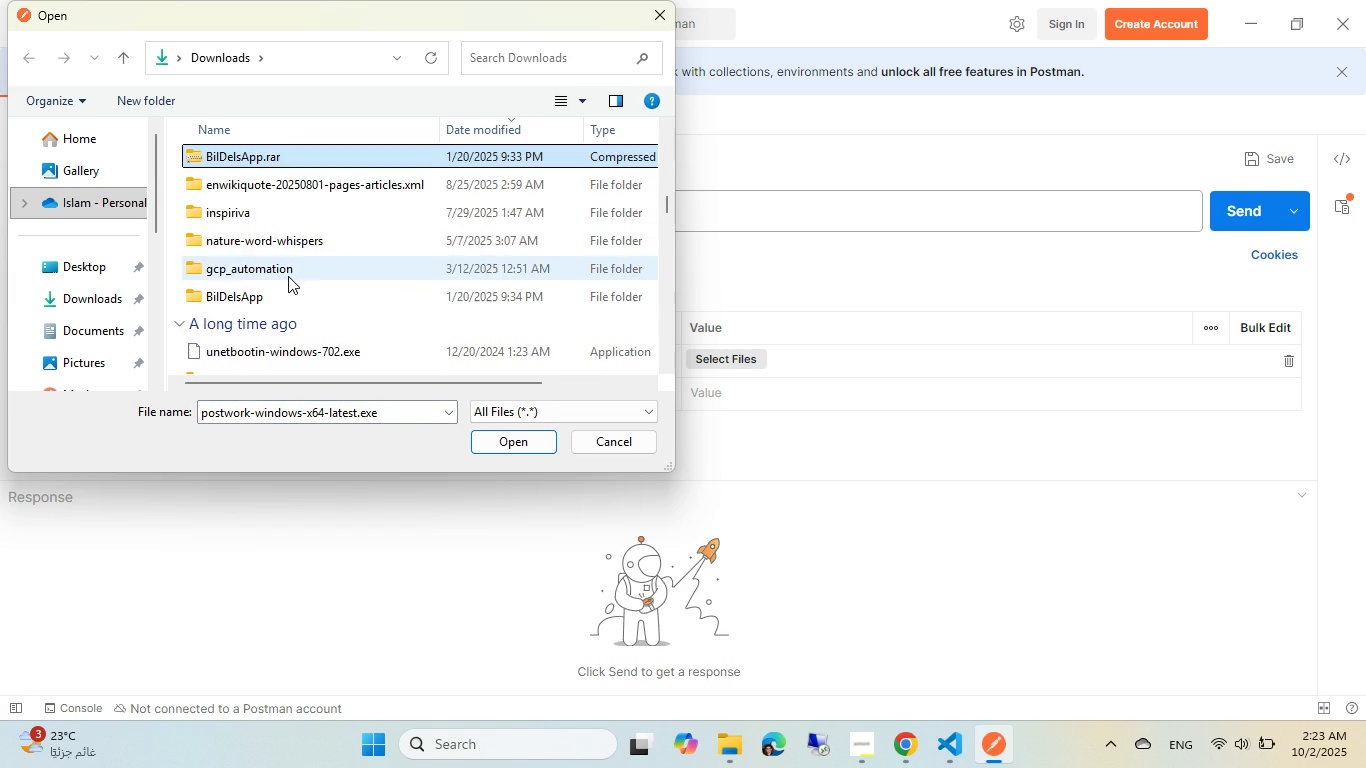 
type(bea)
 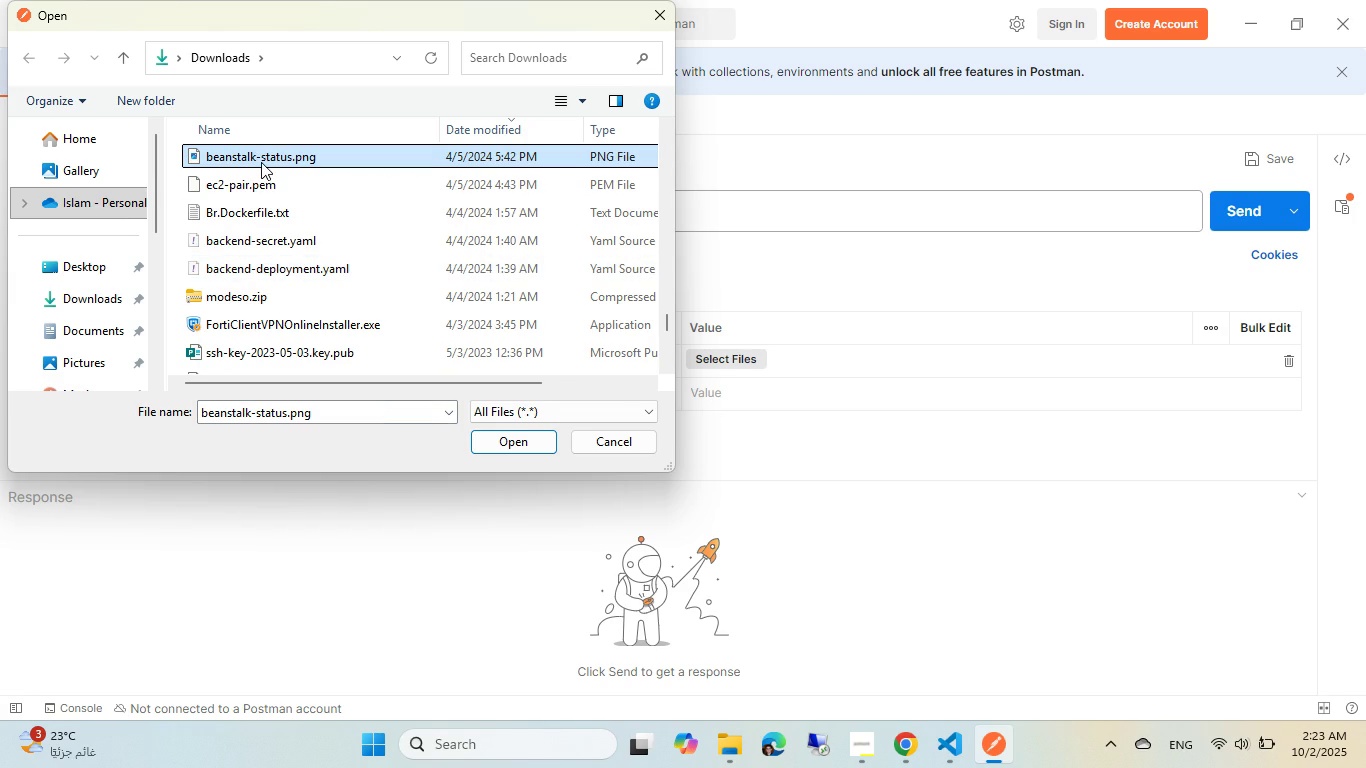 
double_click([261, 162])
 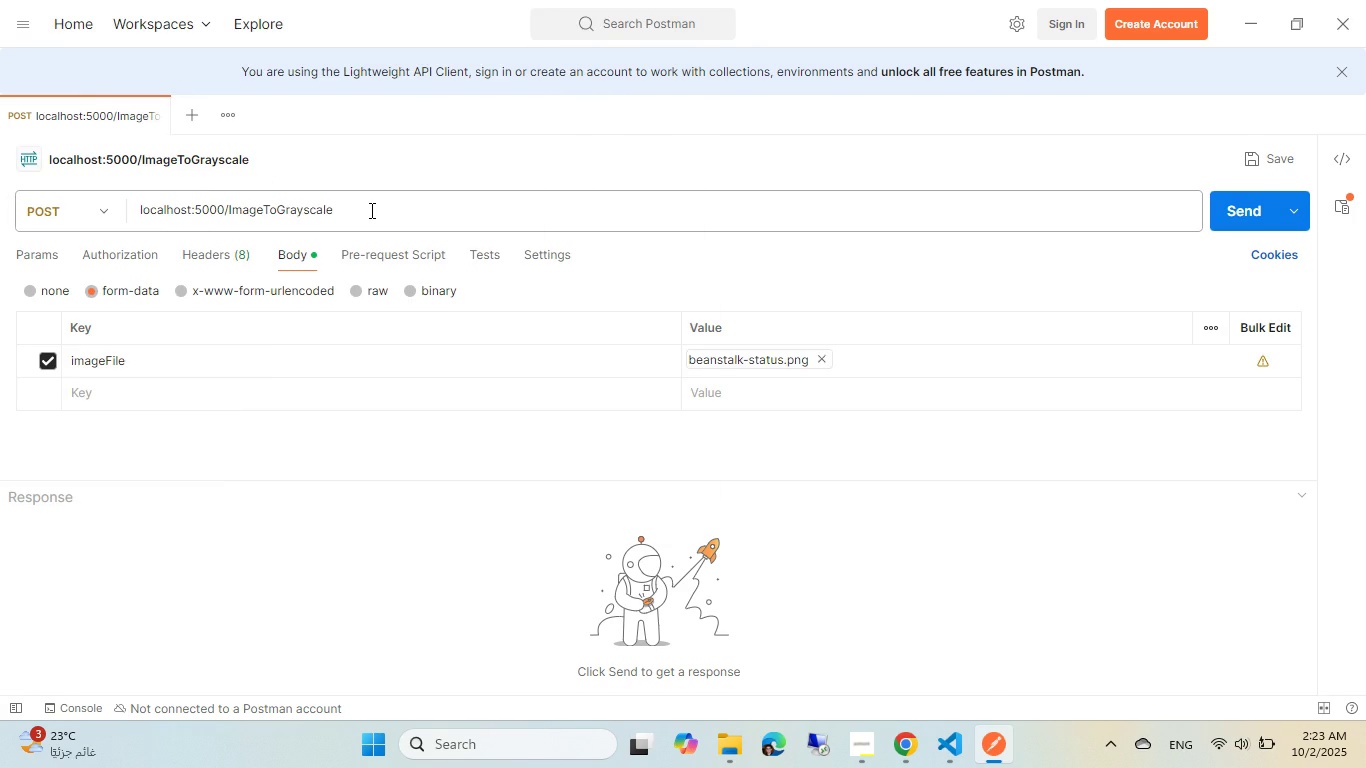 
key(Alt+AltLeft)
 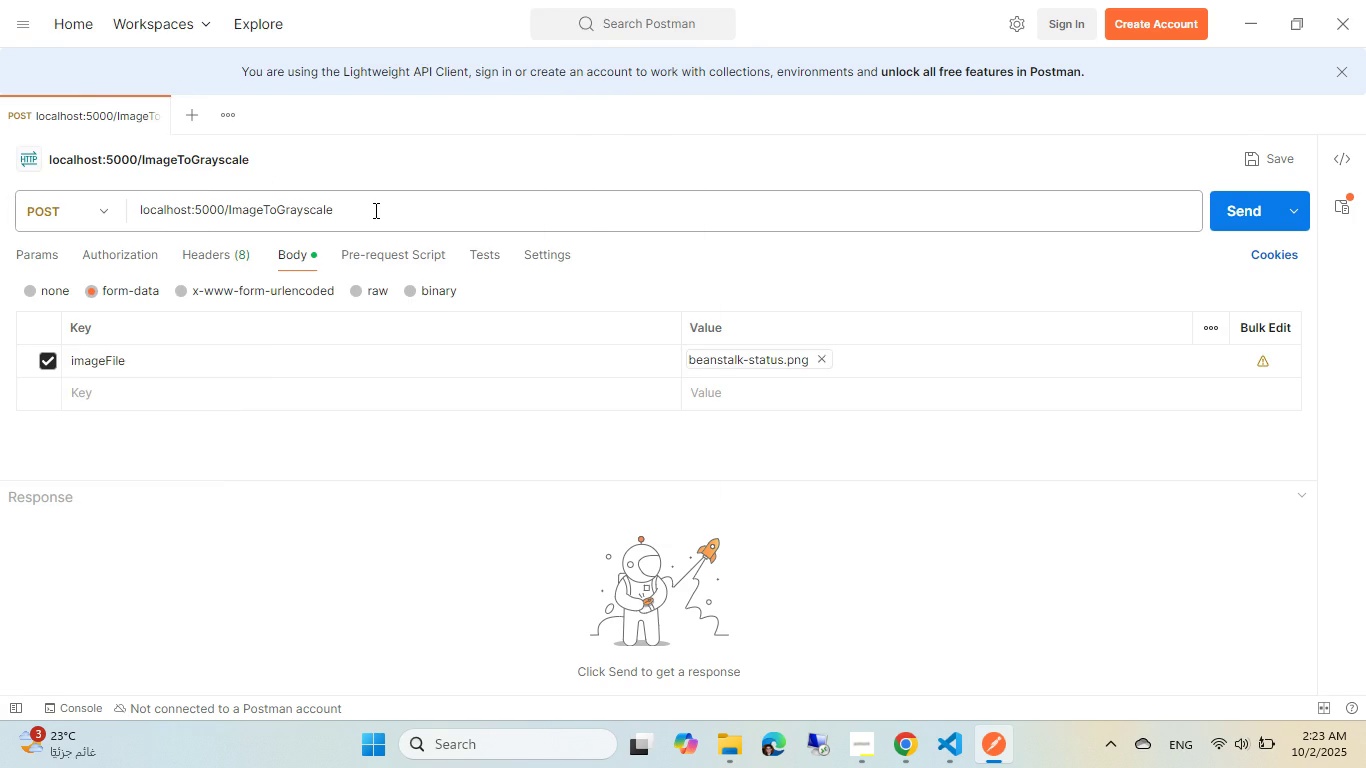 
key(Alt+Tab)
 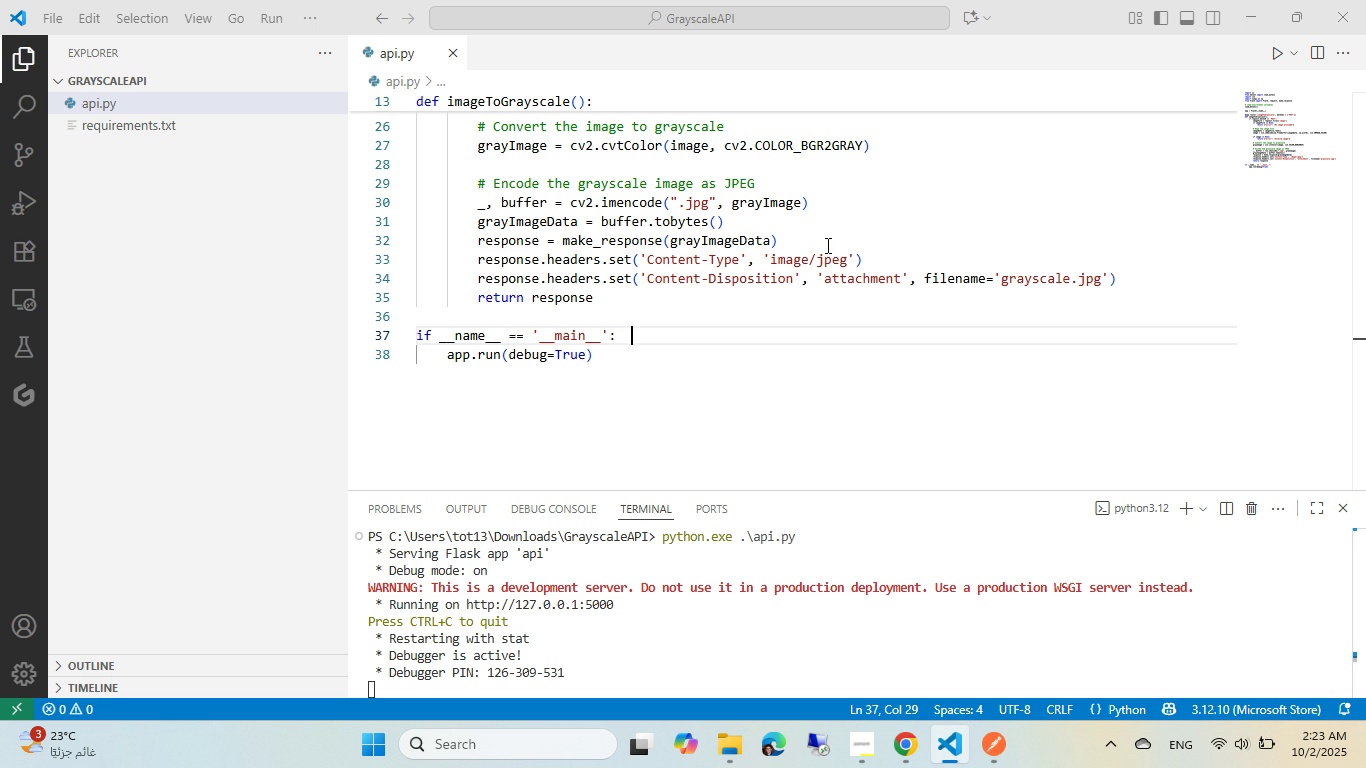 
scroll: coordinate [770, 239], scroll_direction: up, amount: 6.0
 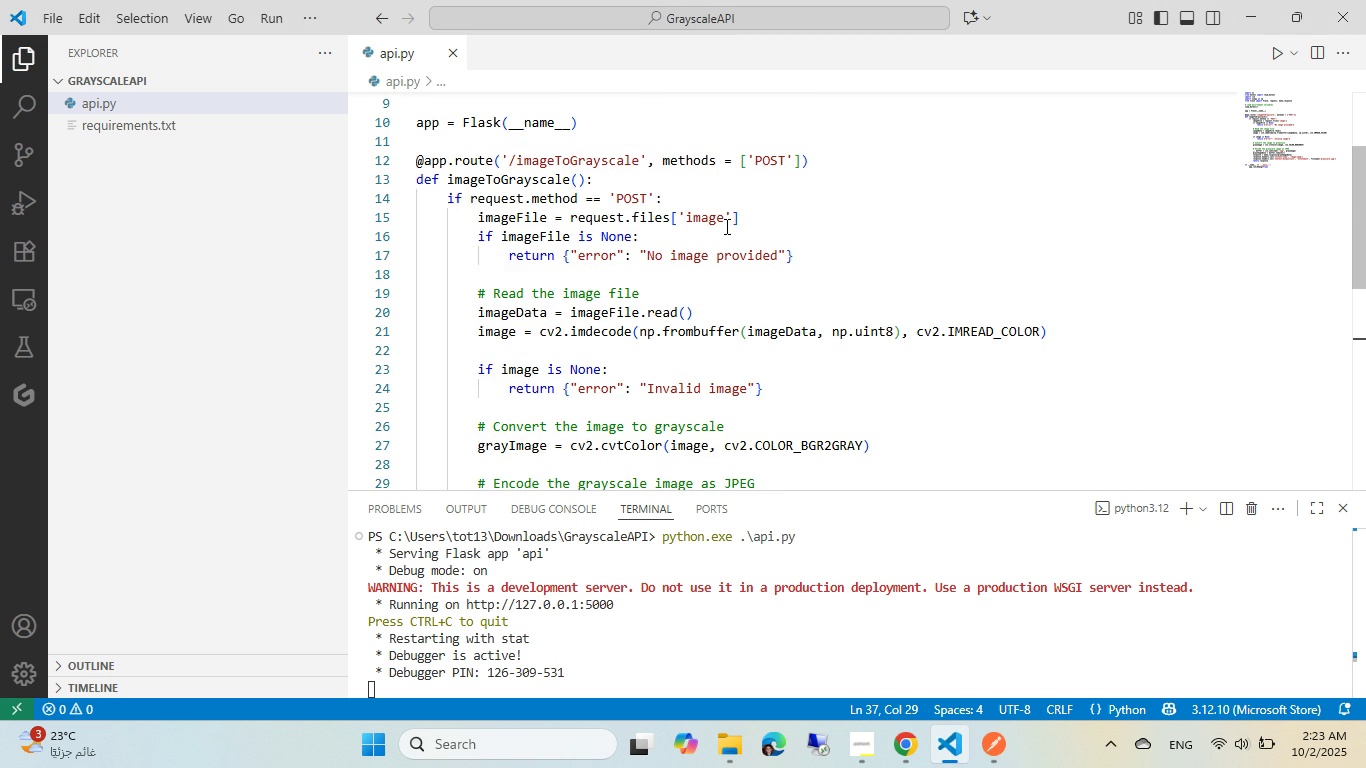 
left_click([725, 223])
 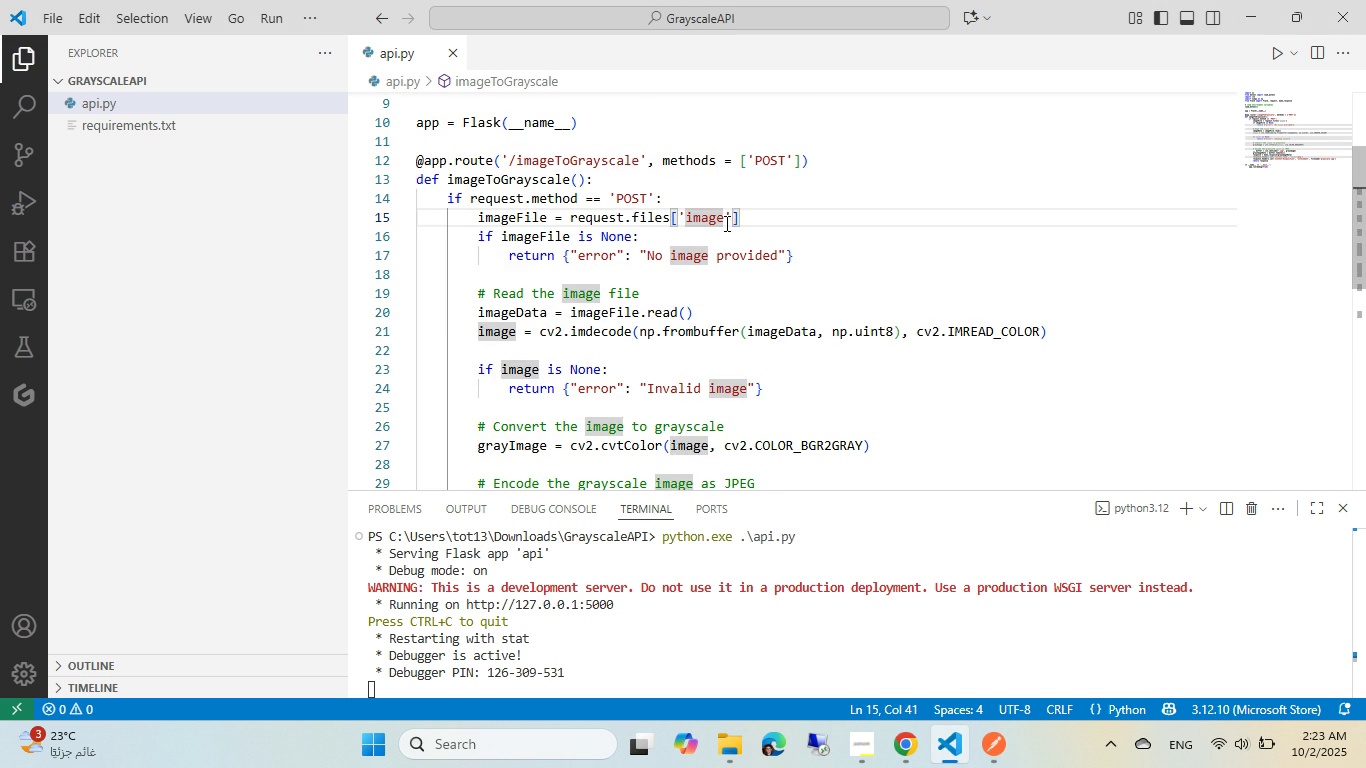 
type(File)